 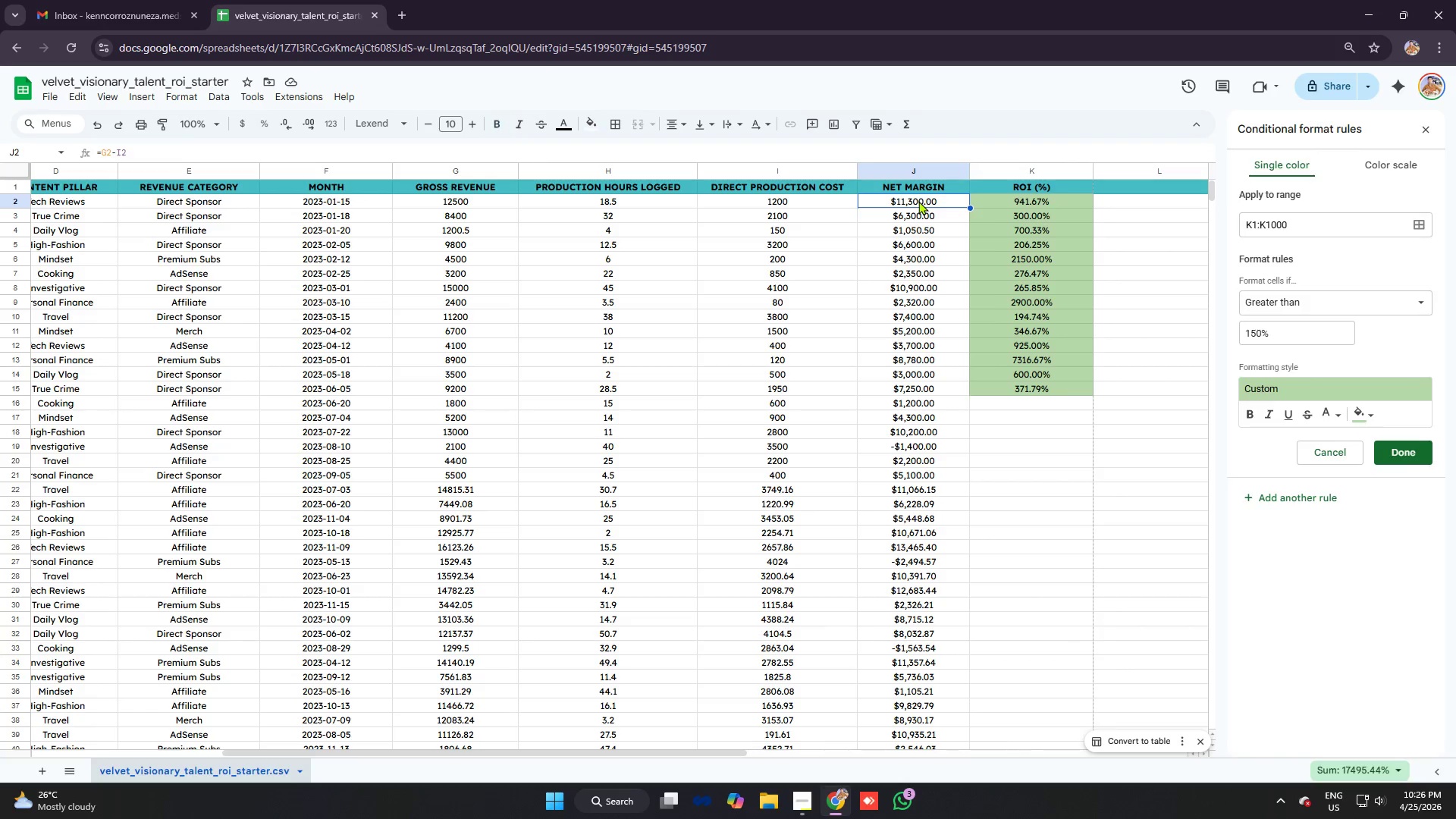 
left_click([920, 176])
 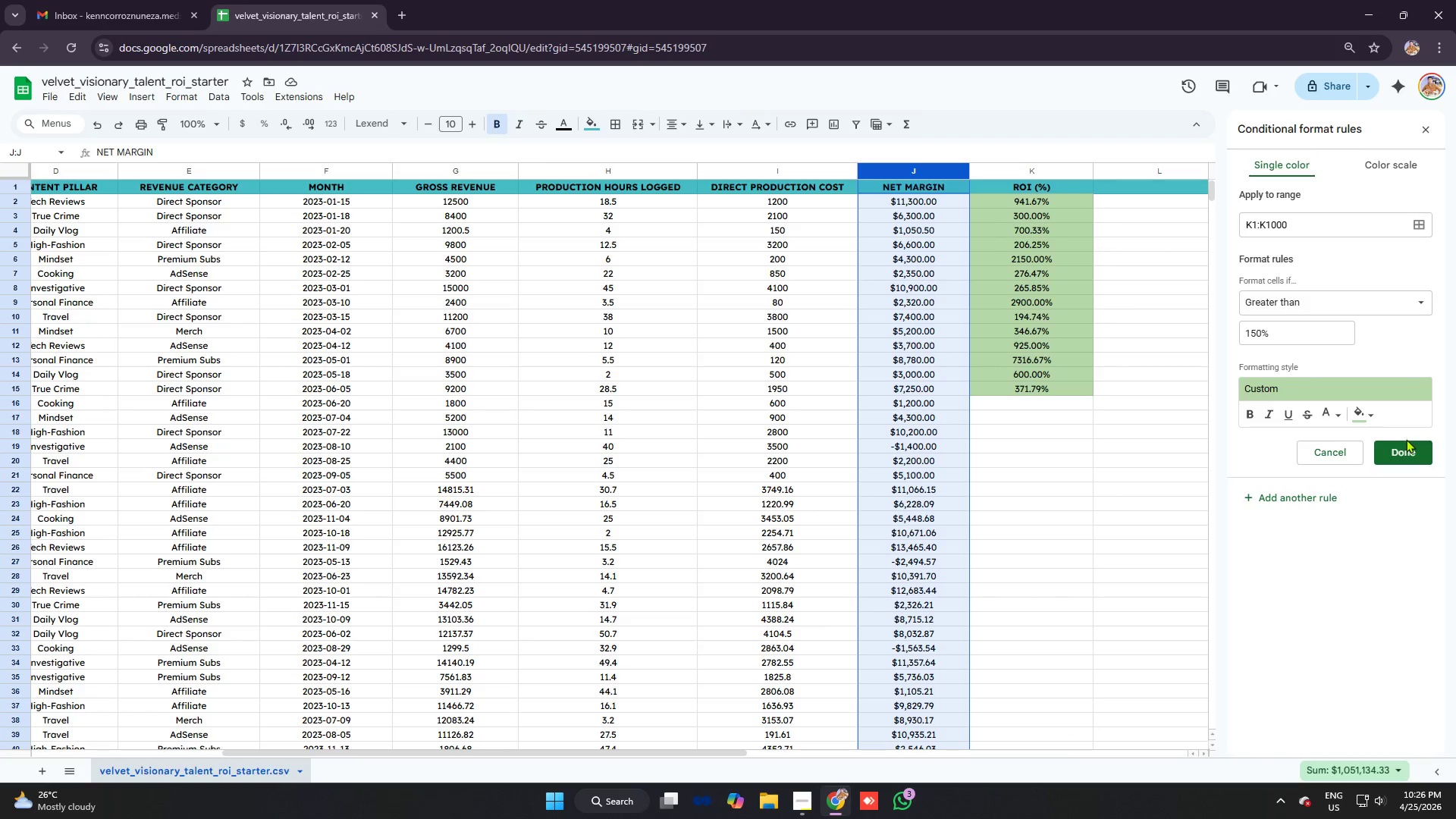 
left_click([1410, 452])
 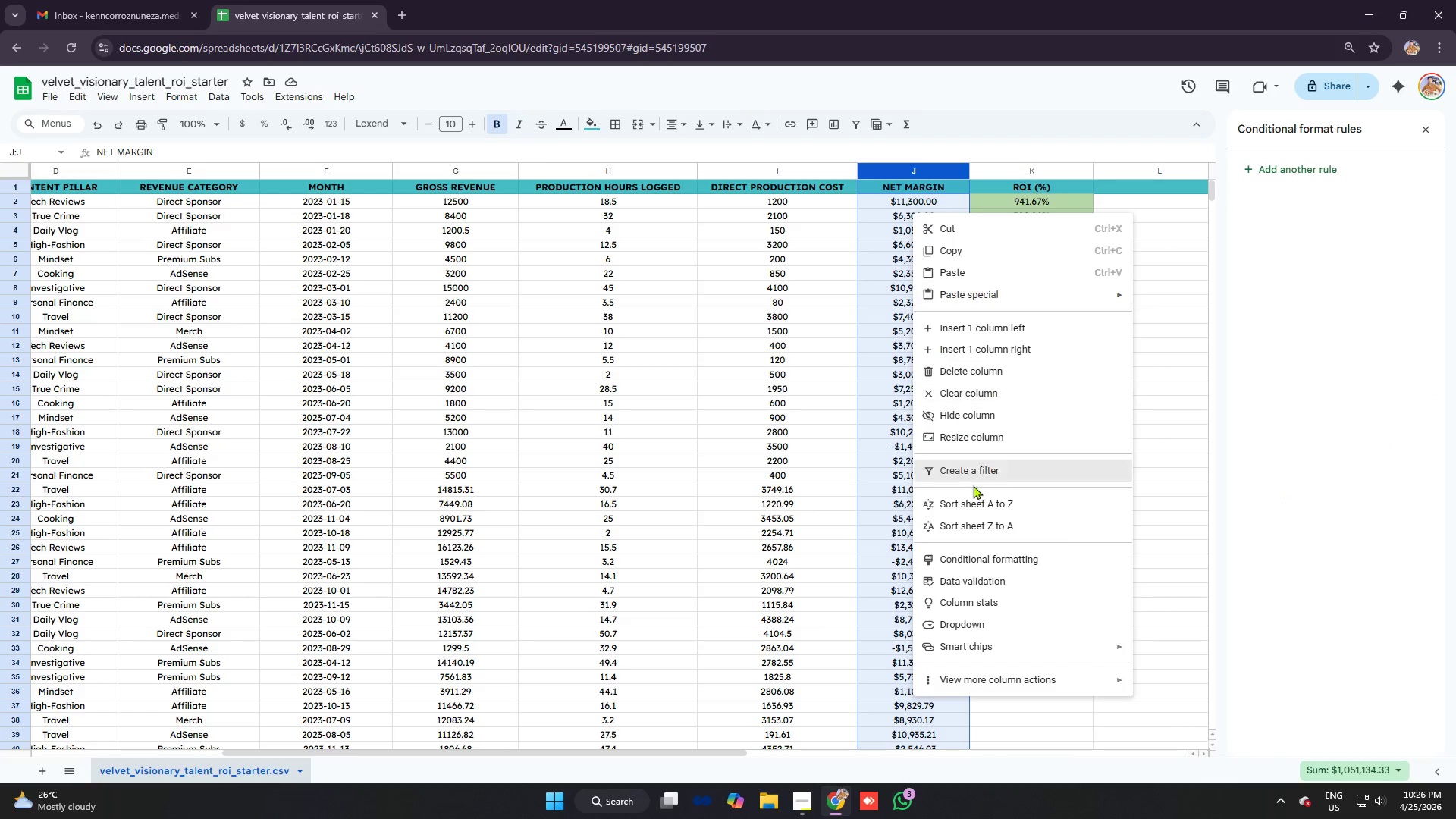 
left_click([990, 558])
 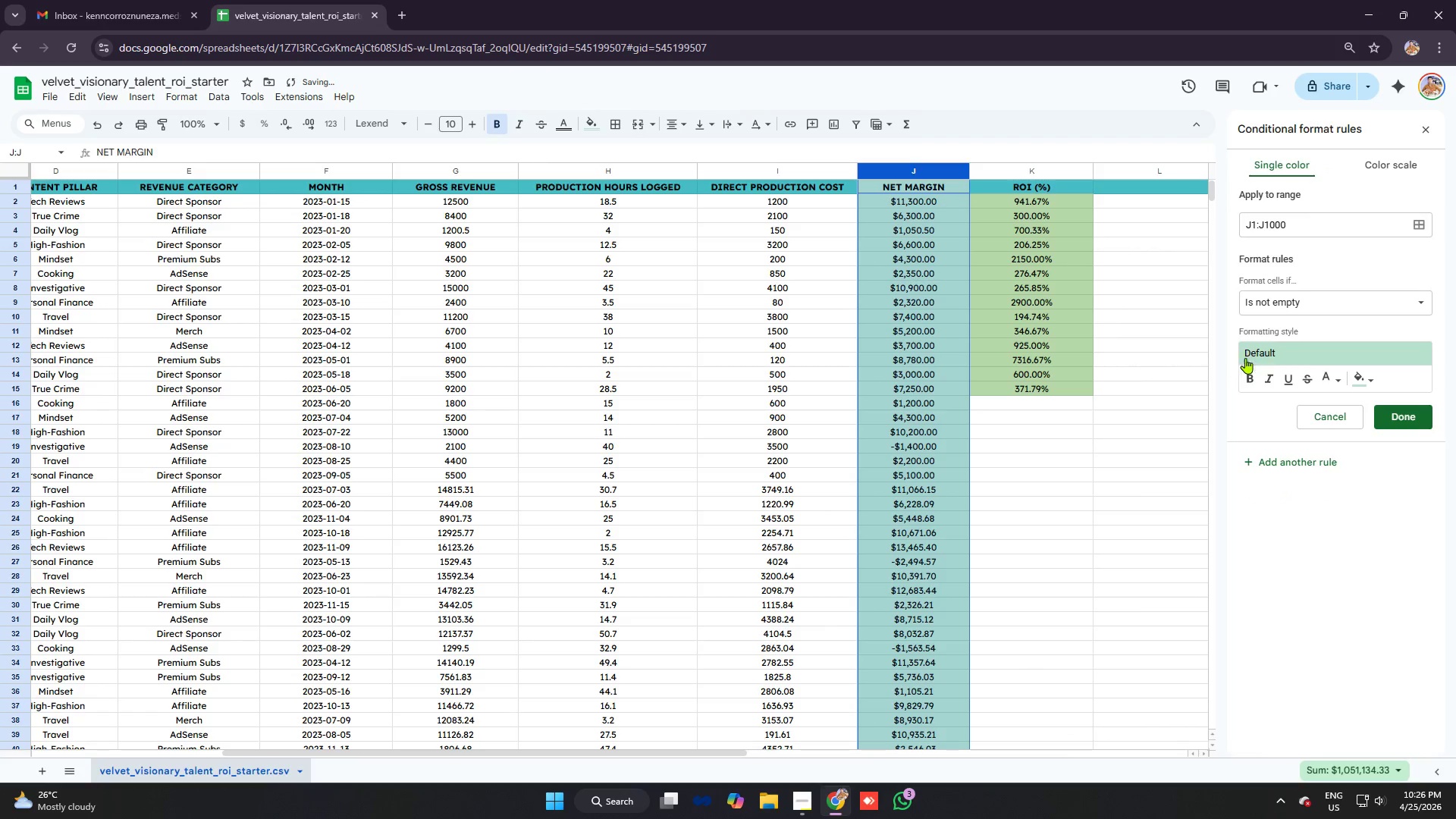 
key(Alt+AltLeft)
 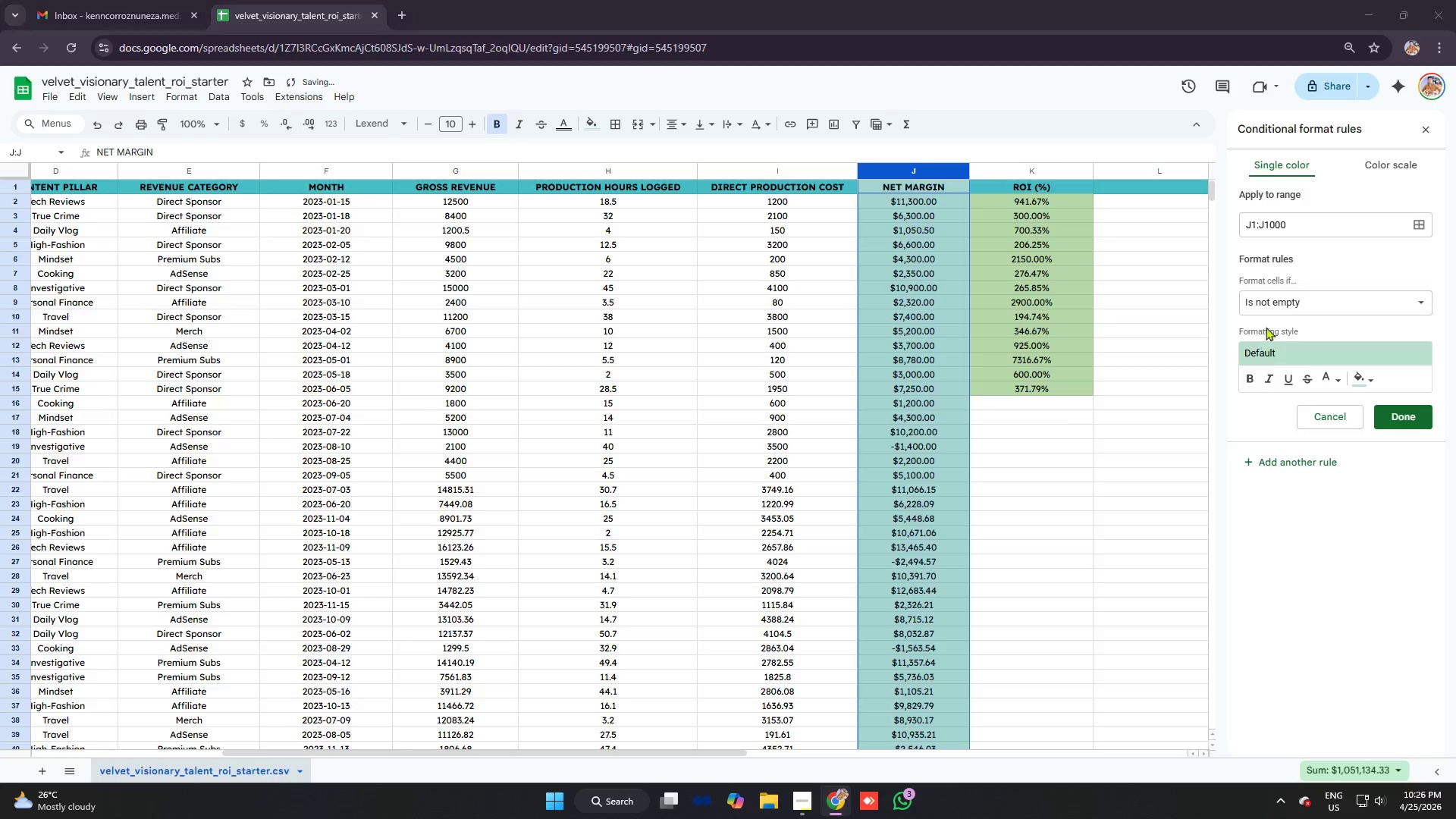 
key(Alt+Tab)